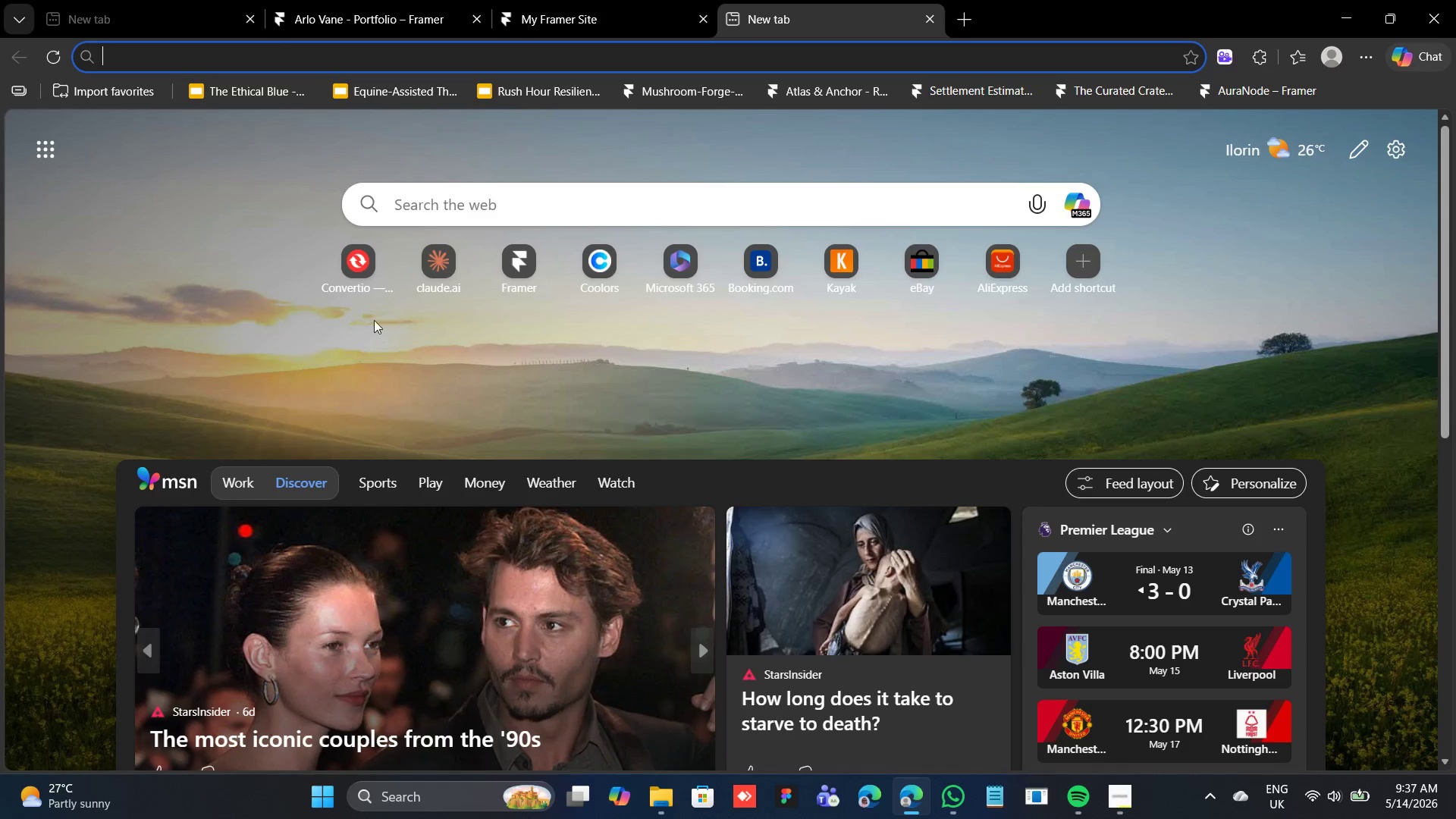 
left_click([934, 15])
 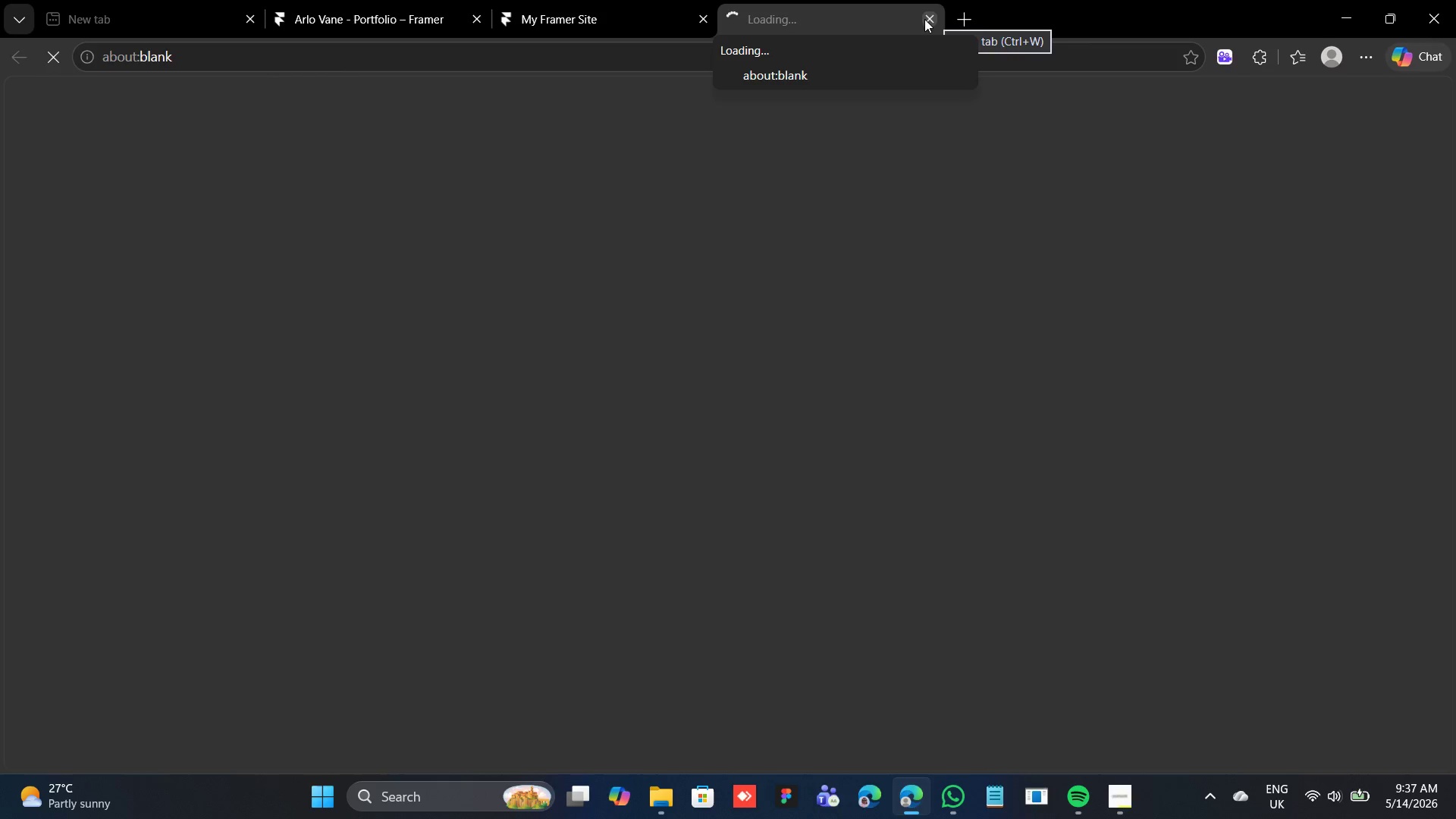 
wait(20.2)
 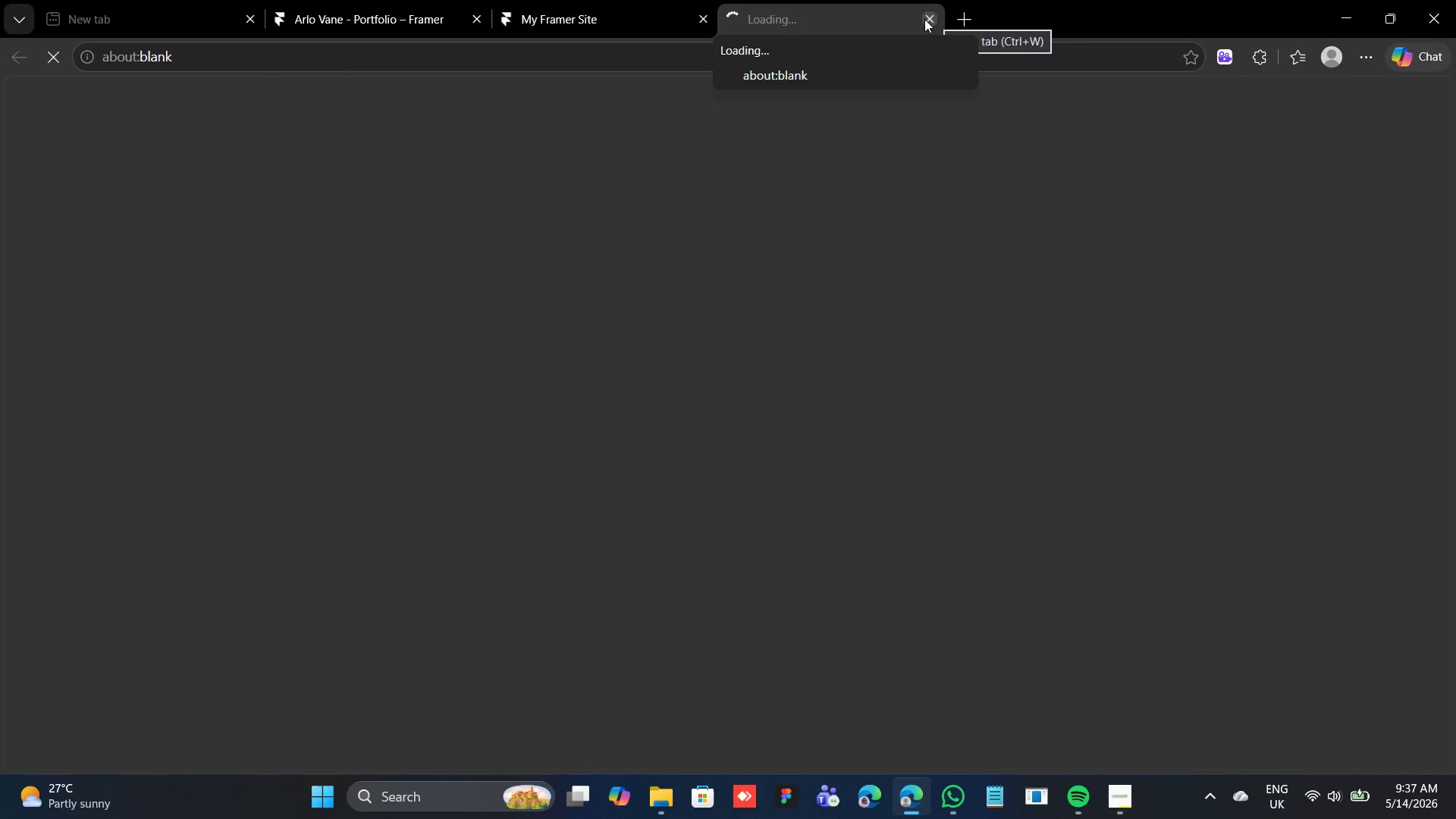 
mouse_move([625, 551])
 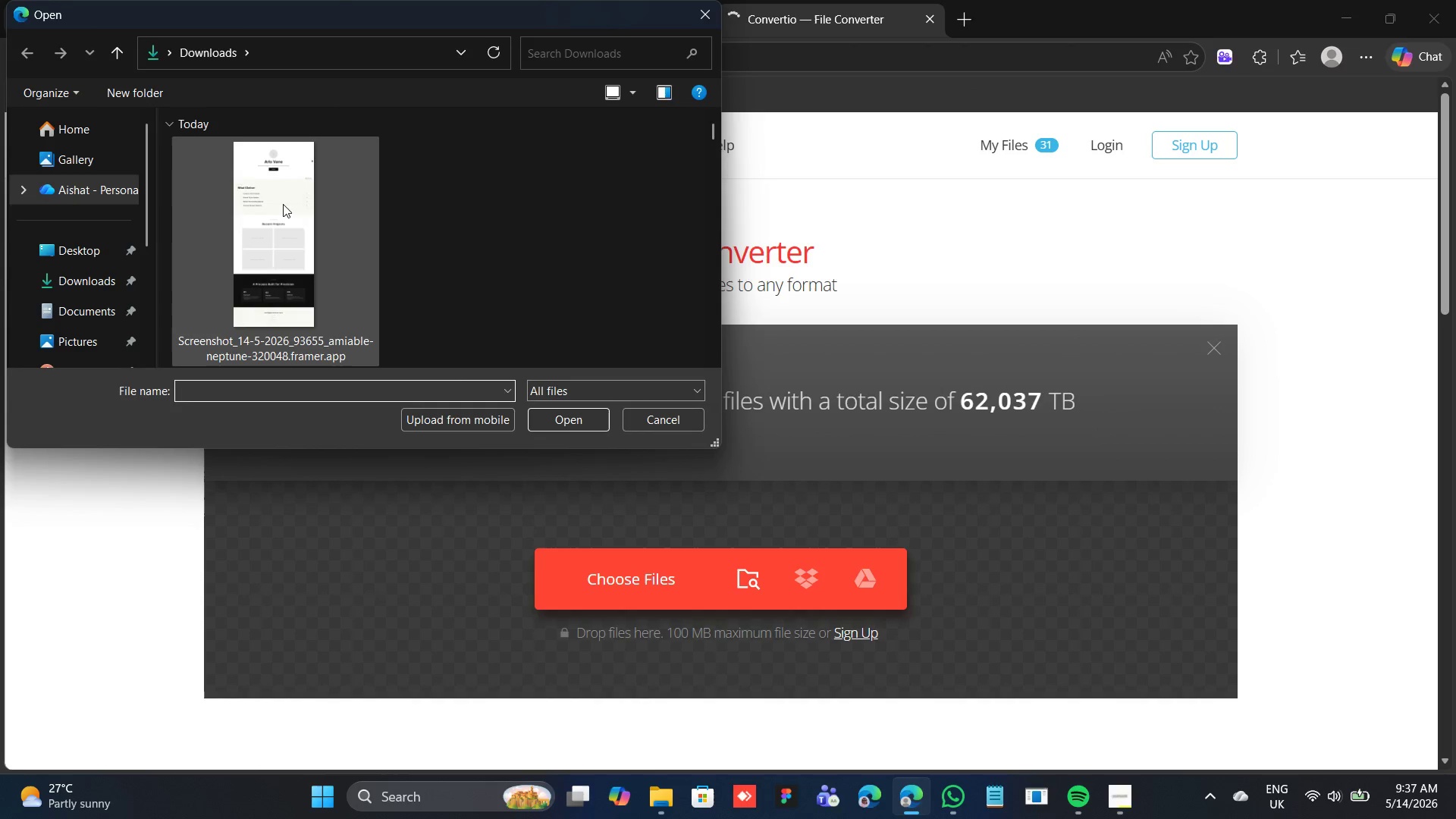 
double_click([281, 203])
 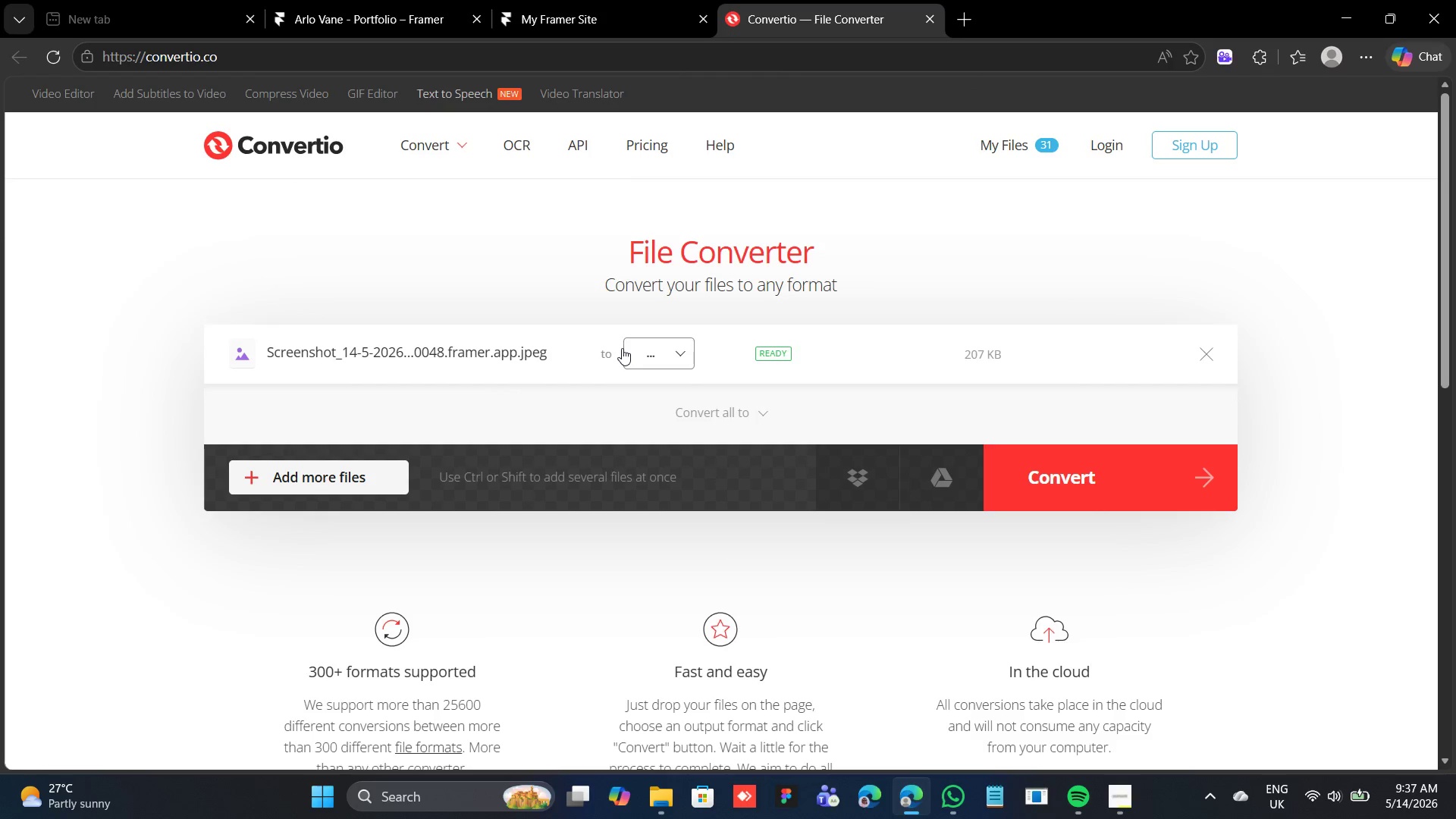 
double_click([658, 364])
 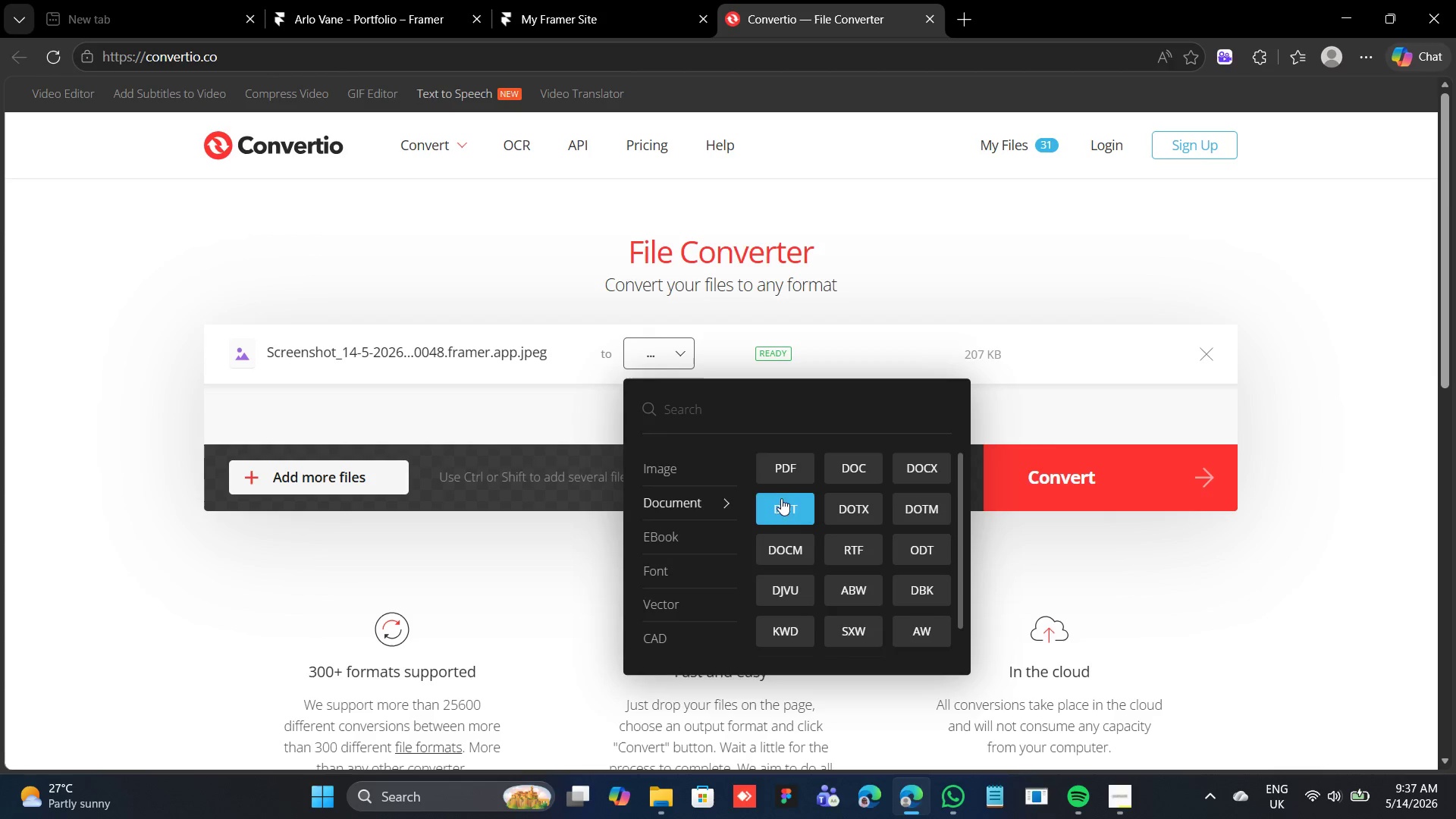 
left_click([784, 464])